 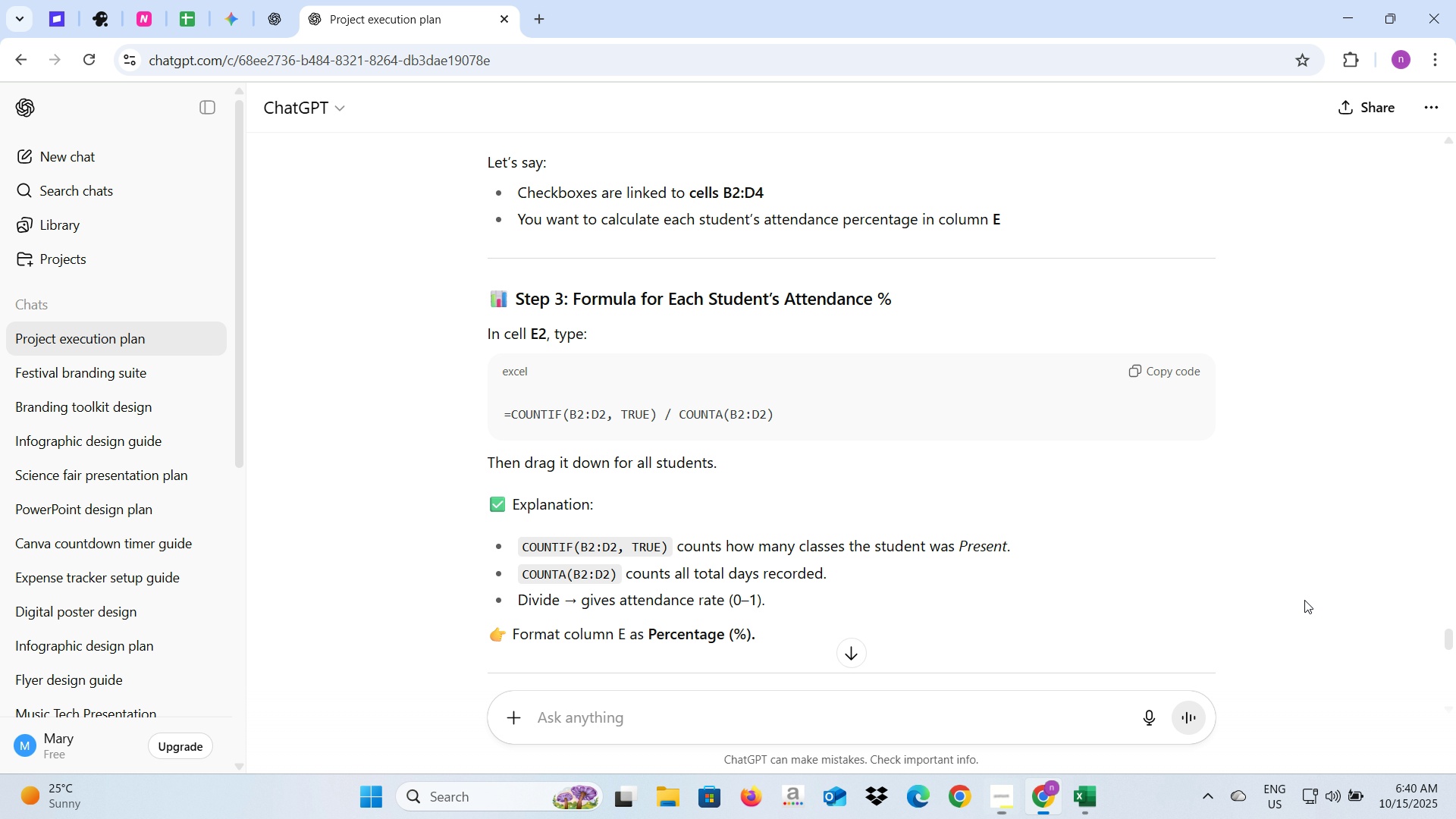 
scroll: coordinate [977, 595], scroll_direction: down, amount: 4.0
 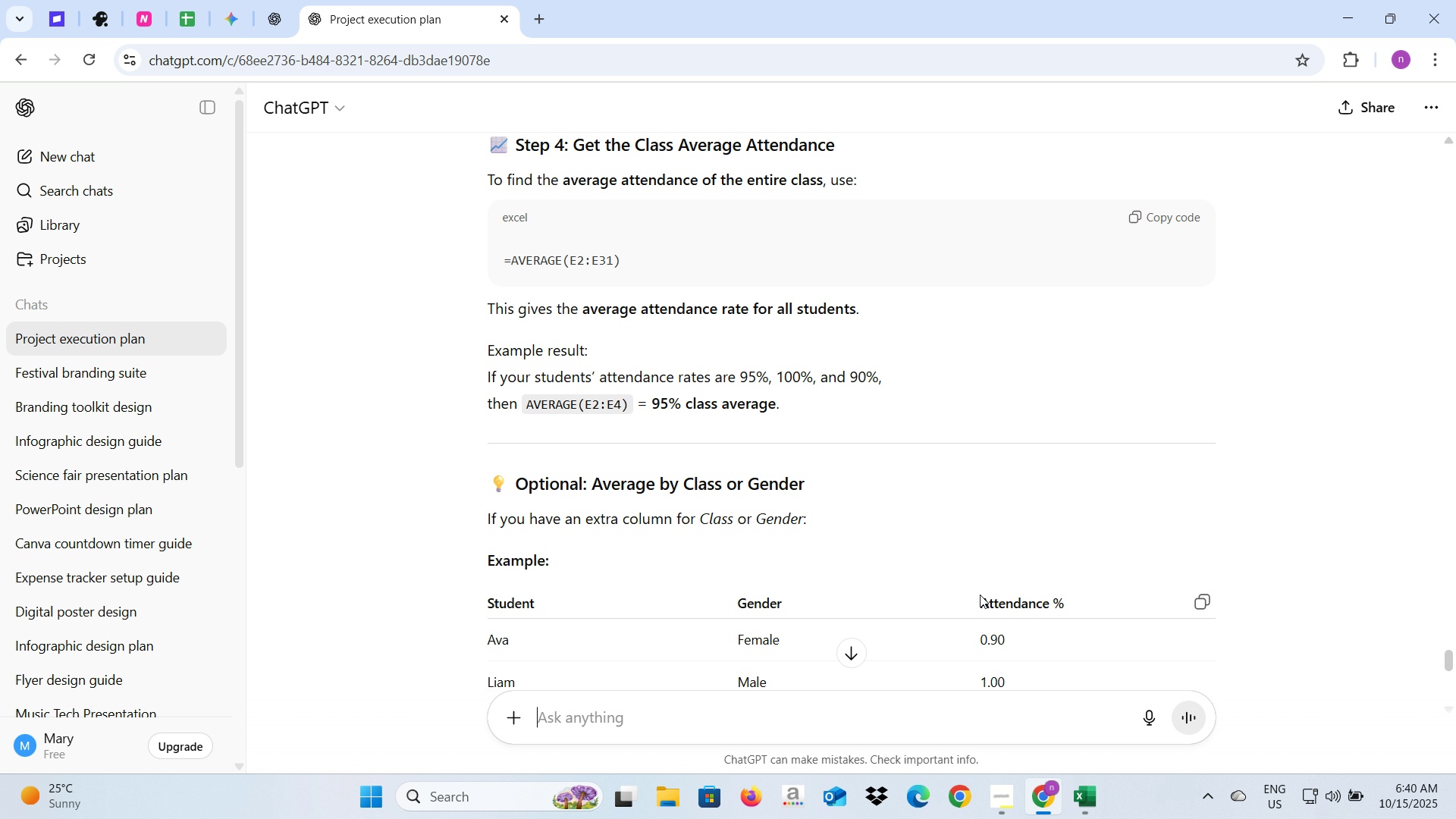 
scroll: coordinate [981, 595], scroll_direction: up, amount: 6.0
 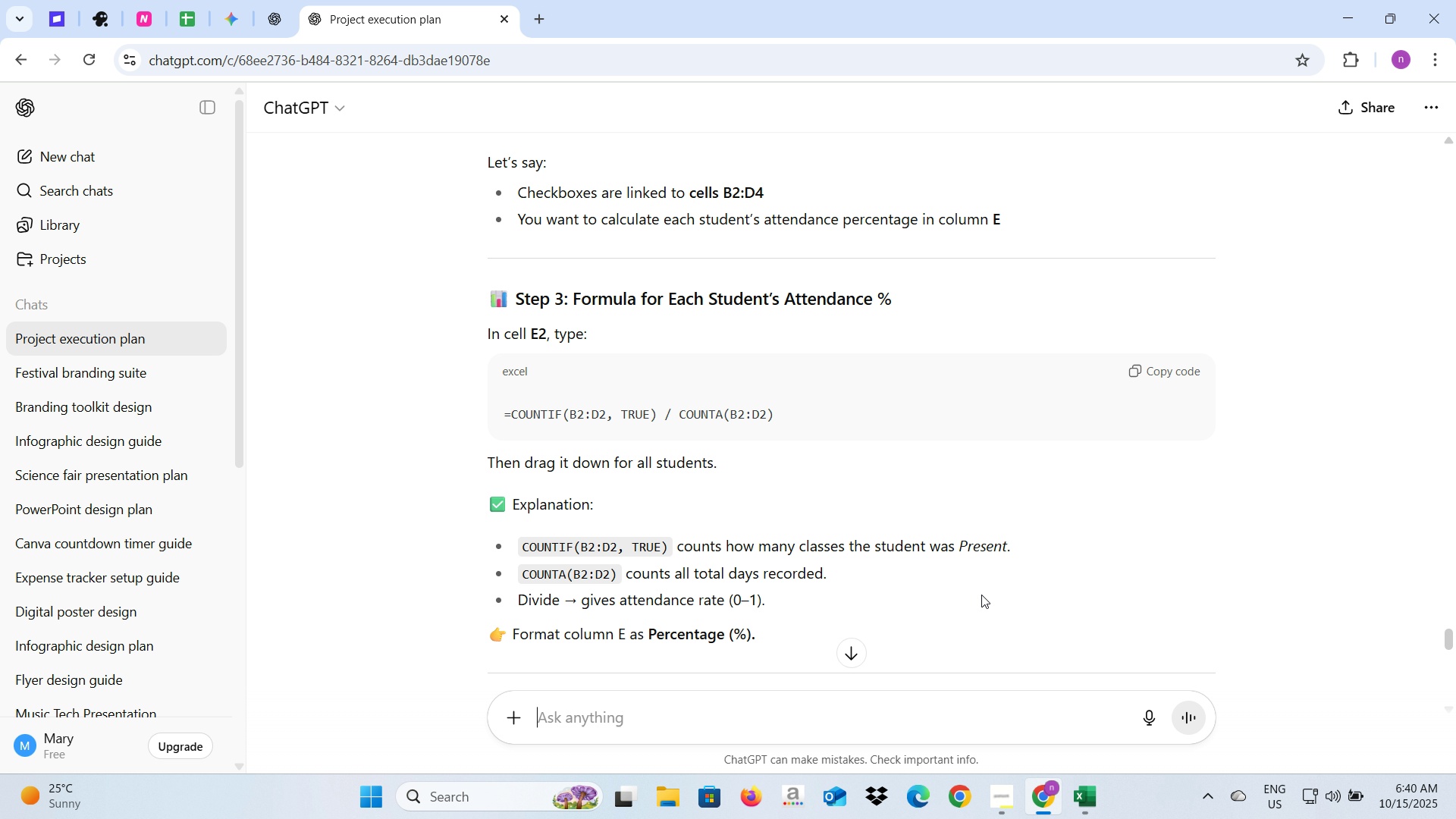 
scroll: coordinate [981, 595], scroll_direction: down, amount: 4.0
 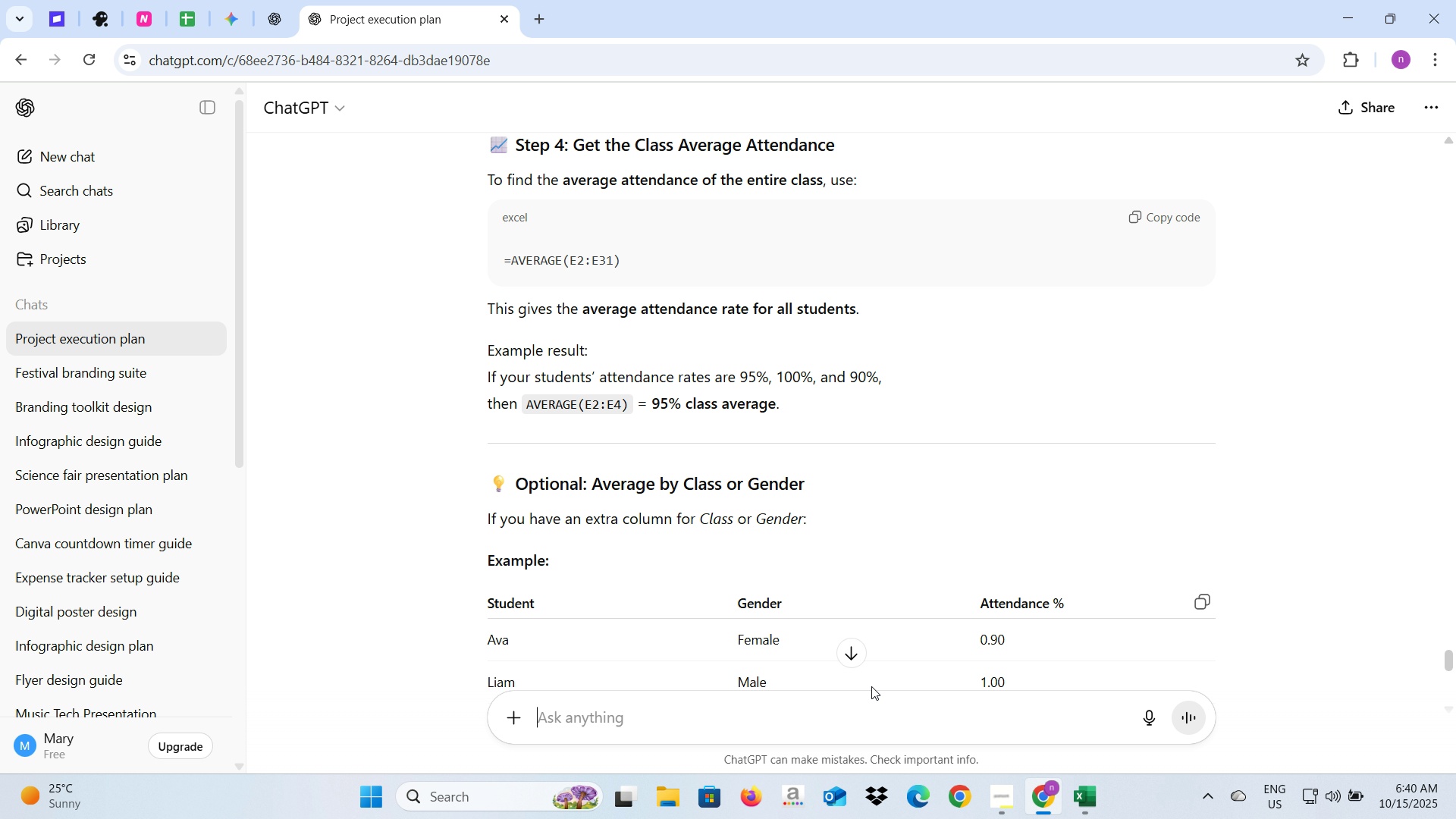 
wait(6.79)
 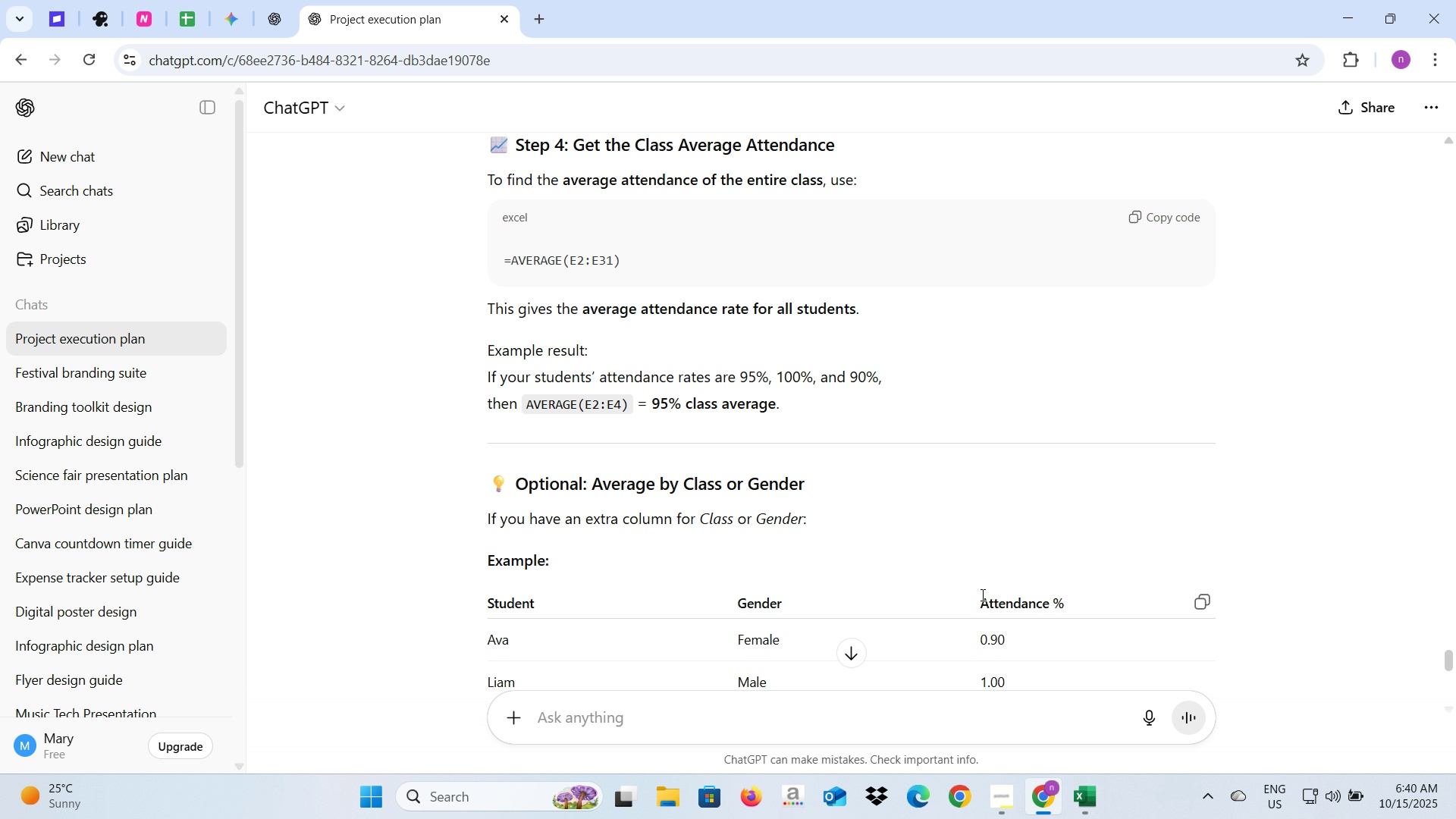 
scroll: coordinate [907, 582], scroll_direction: down, amount: 1.0
 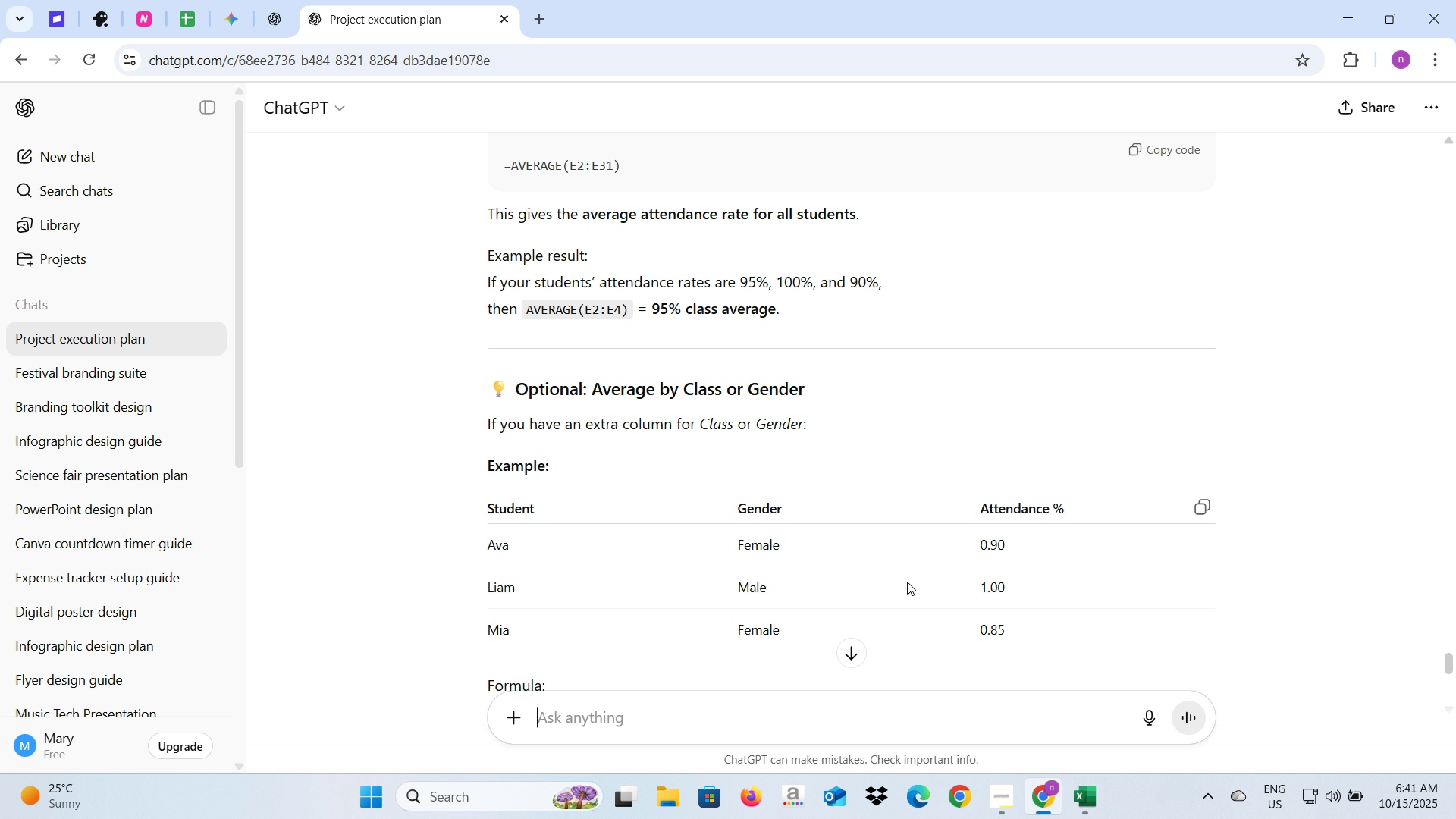 
wait(8.14)
 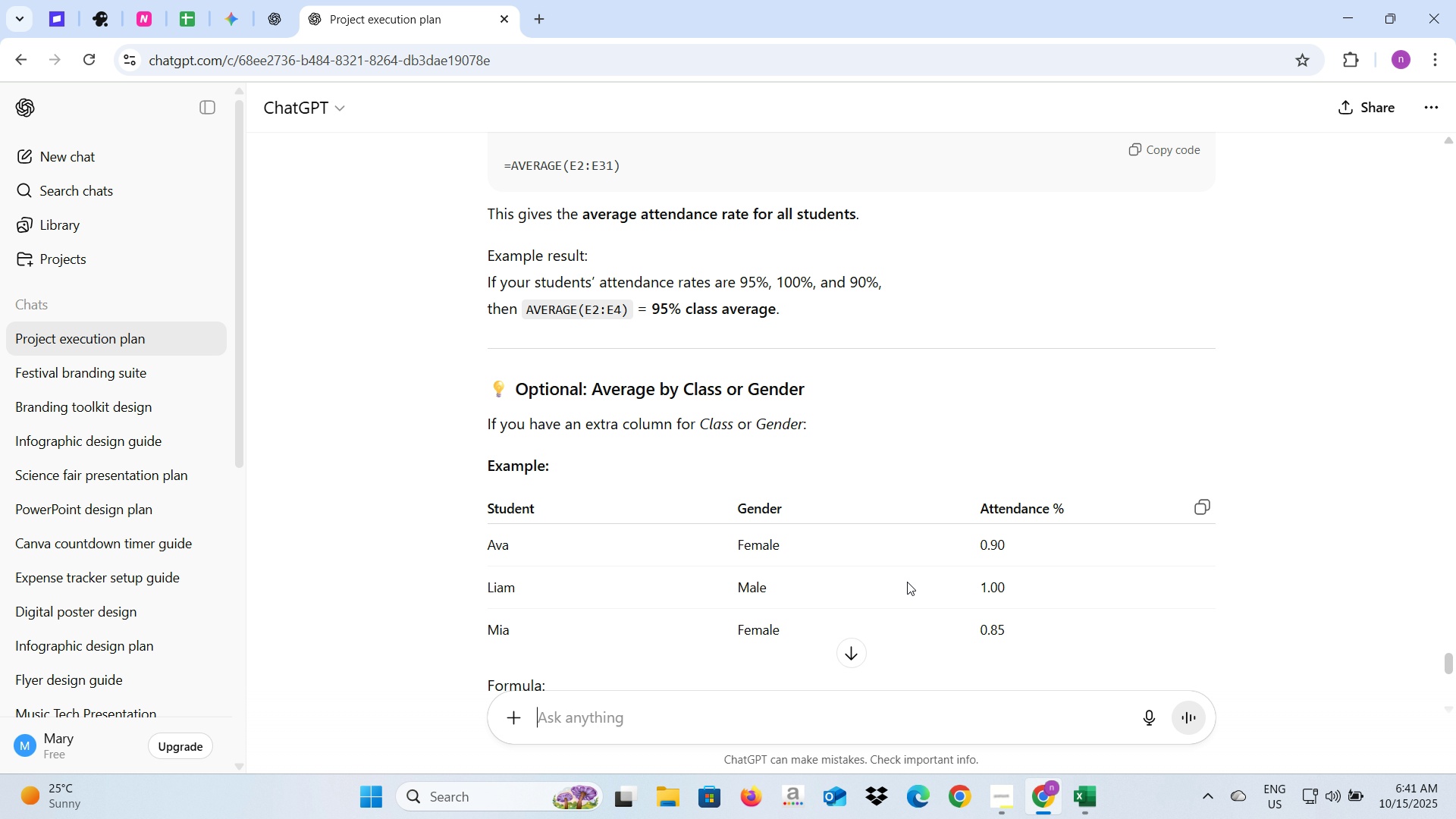 
scroll: coordinate [1003, 540], scroll_direction: down, amount: 2.0
 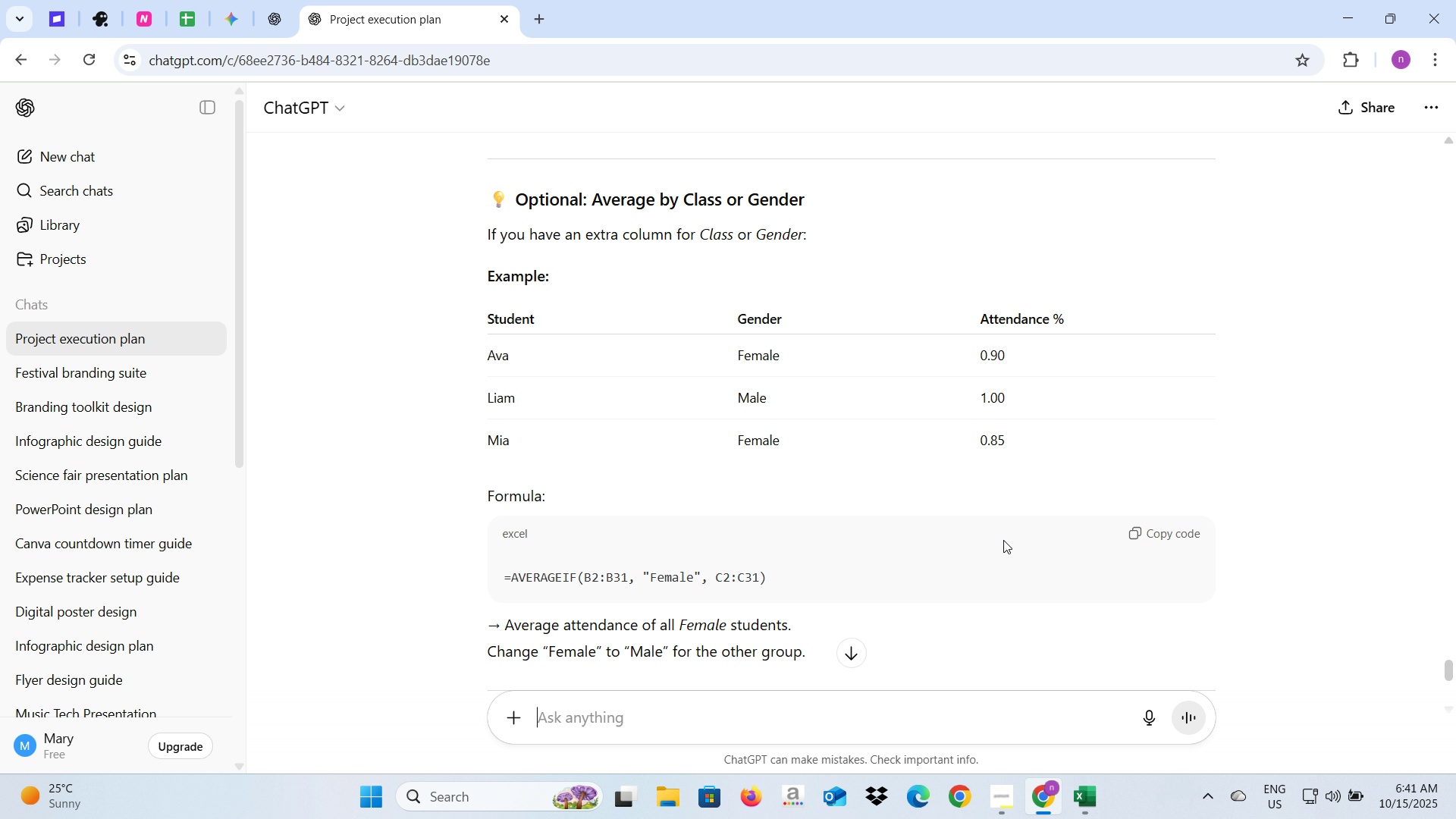 
wait(8.33)
 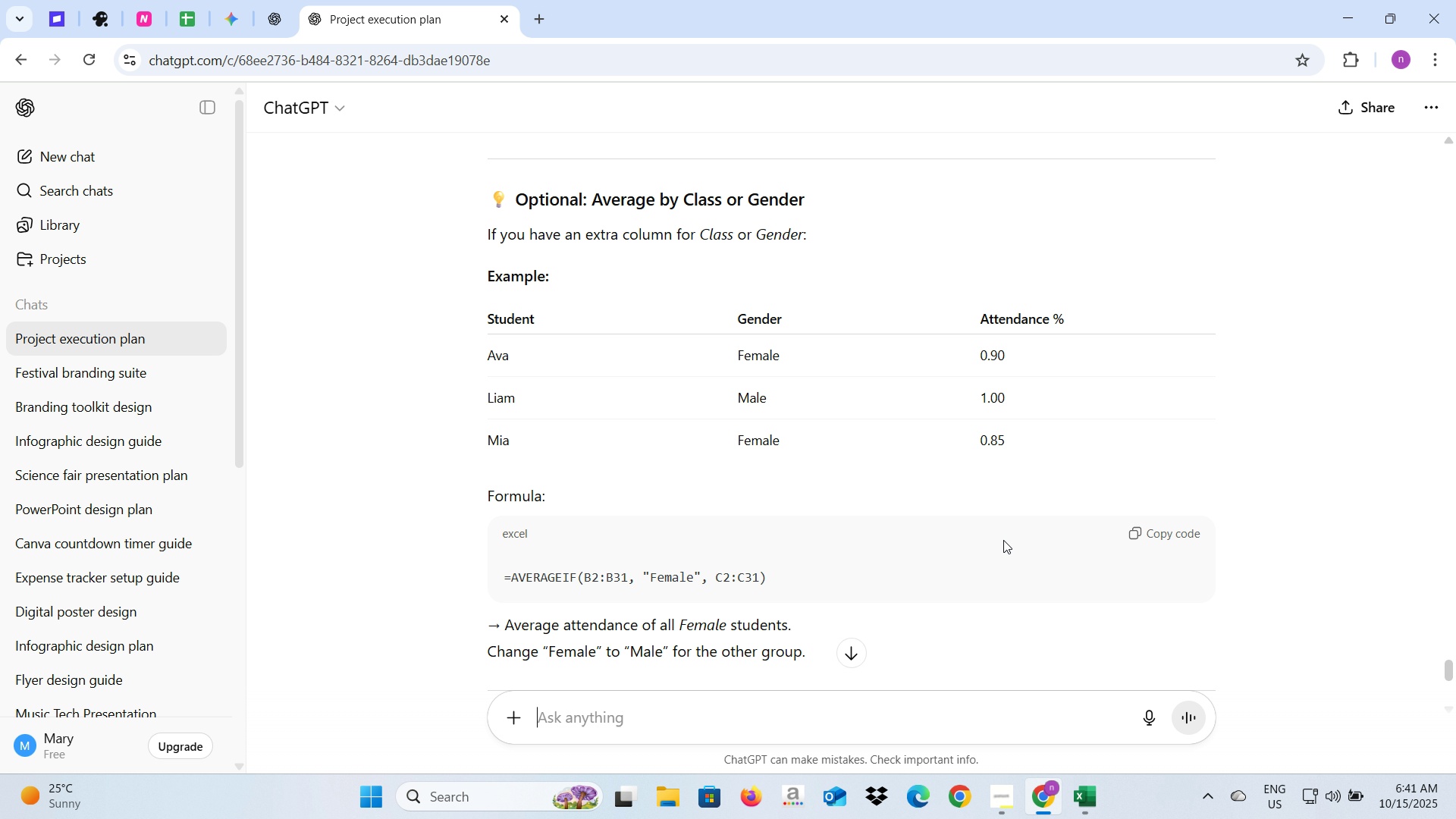 
scroll: coordinate [855, 582], scroll_direction: down, amount: 1.0
 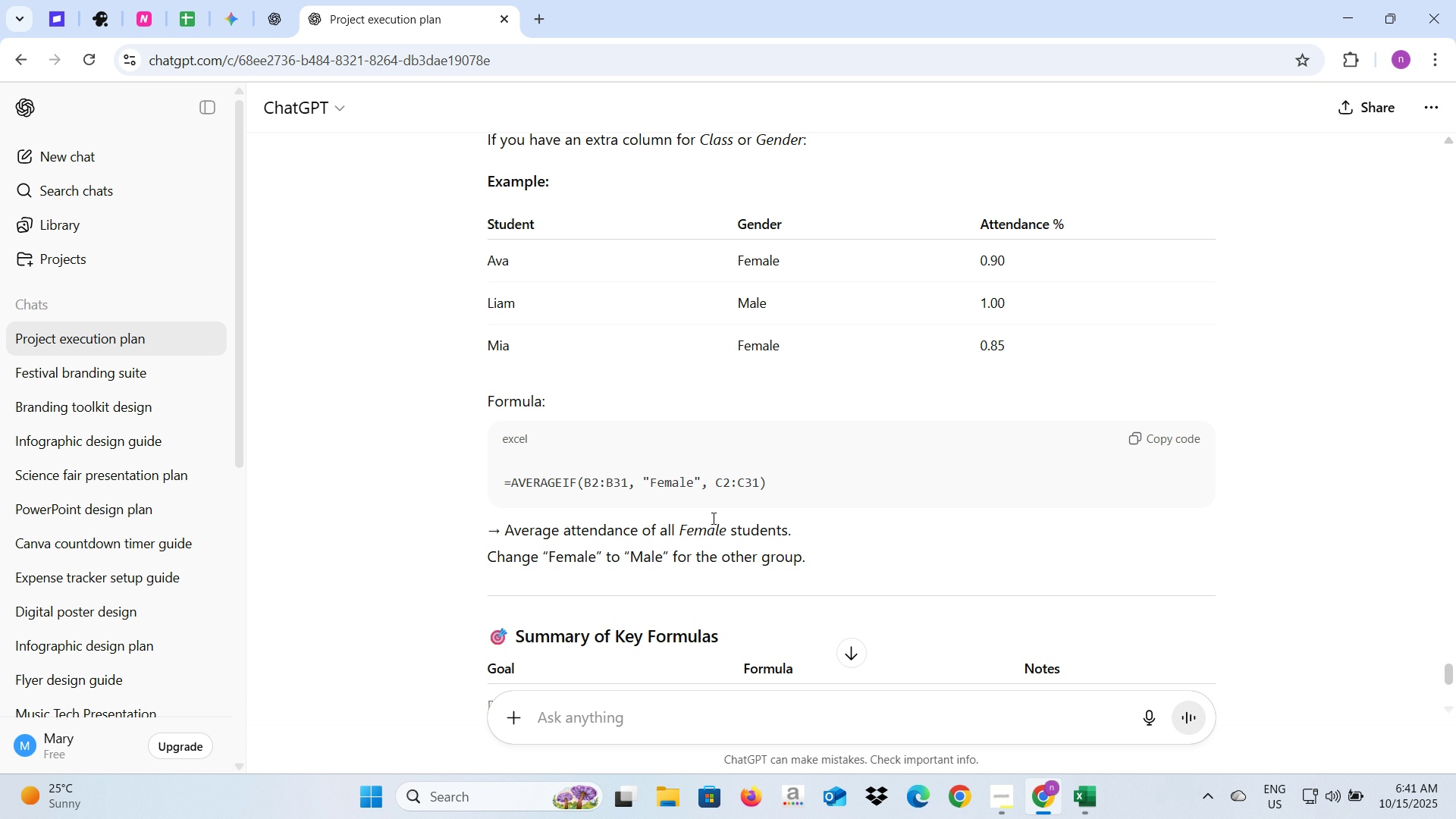 
scroll: coordinate [712, 518], scroll_direction: up, amount: 2.0
 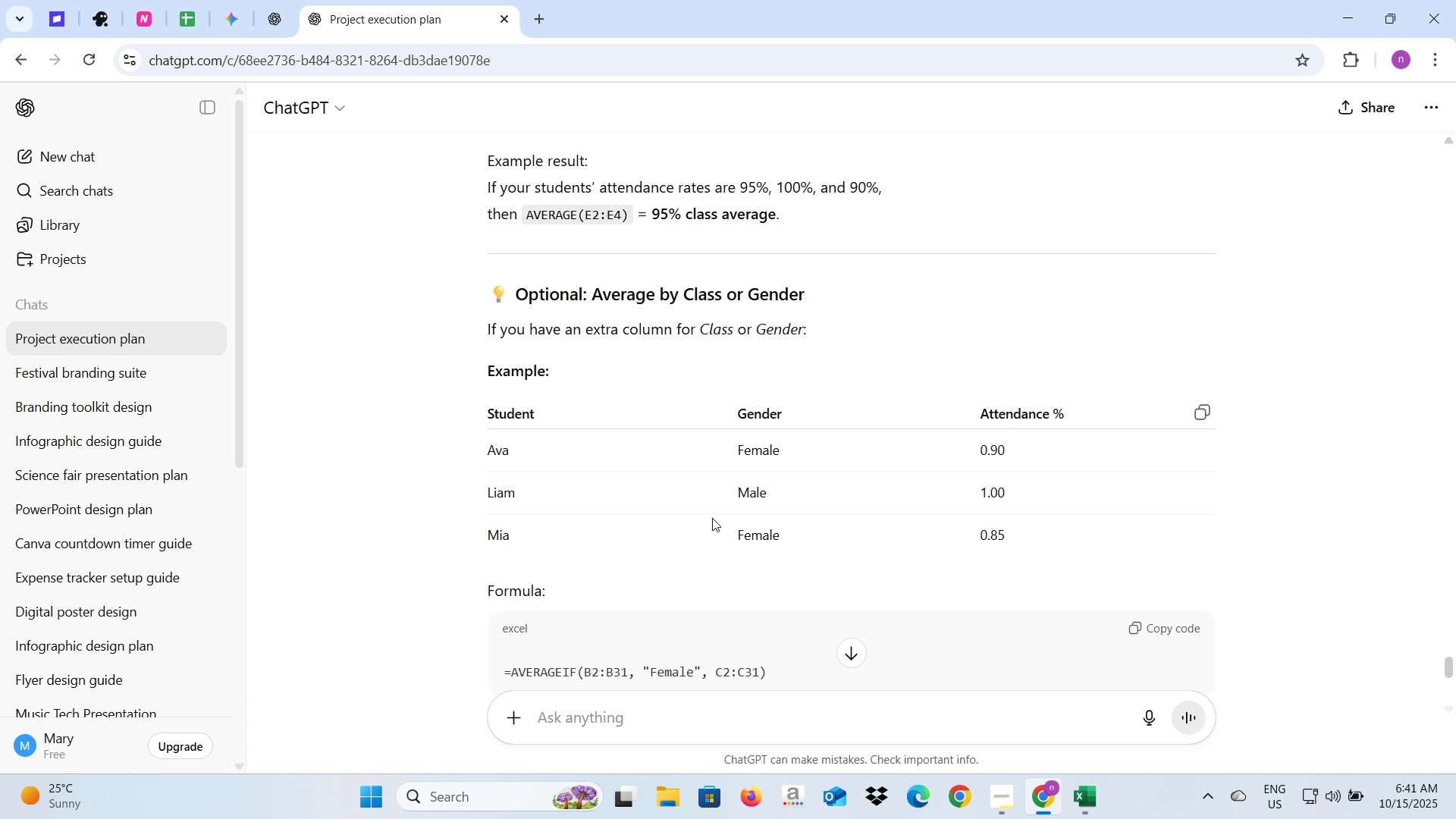 
scroll: coordinate [739, 534], scroll_direction: down, amount: 4.0